 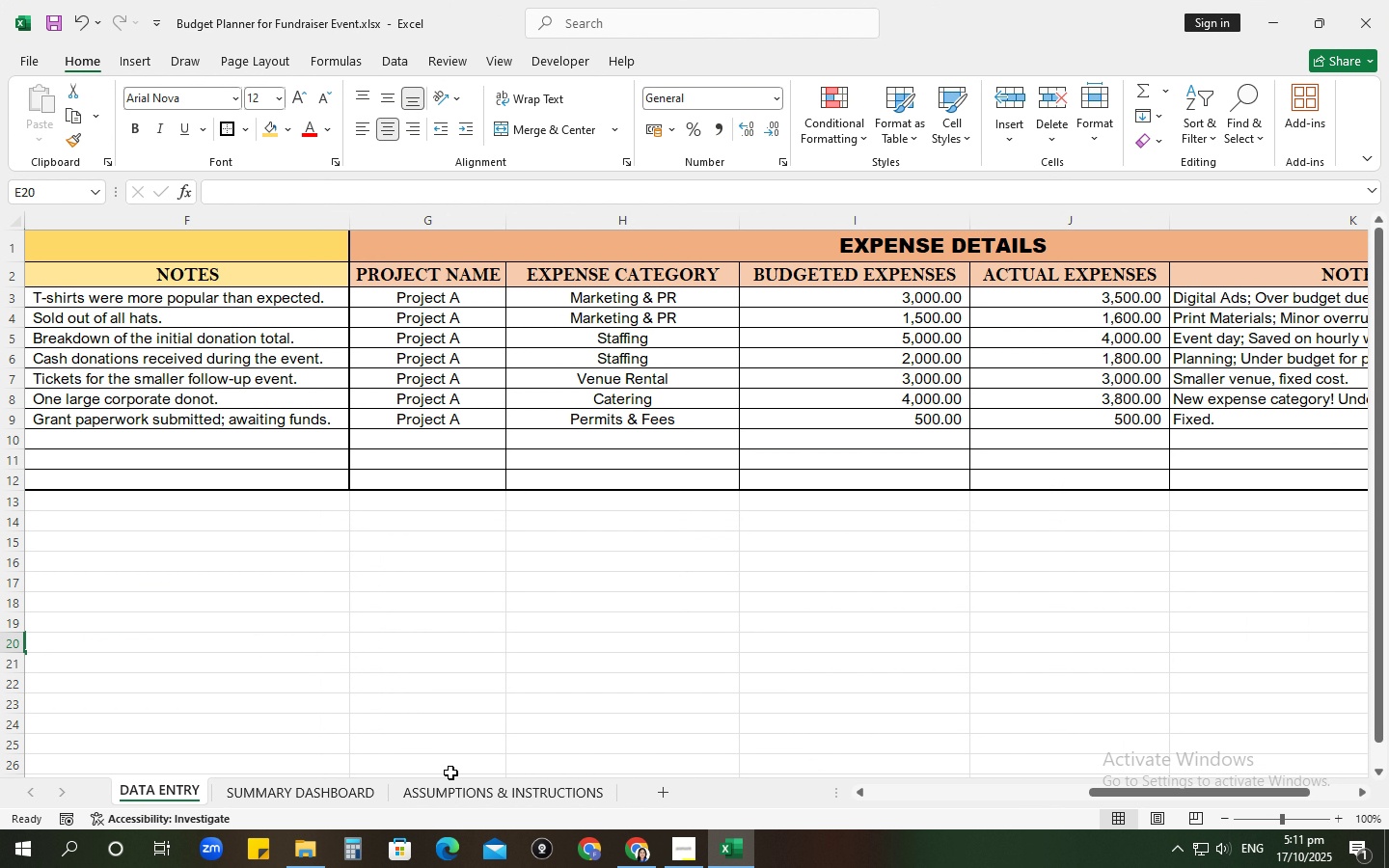 
left_click([505, 792])
 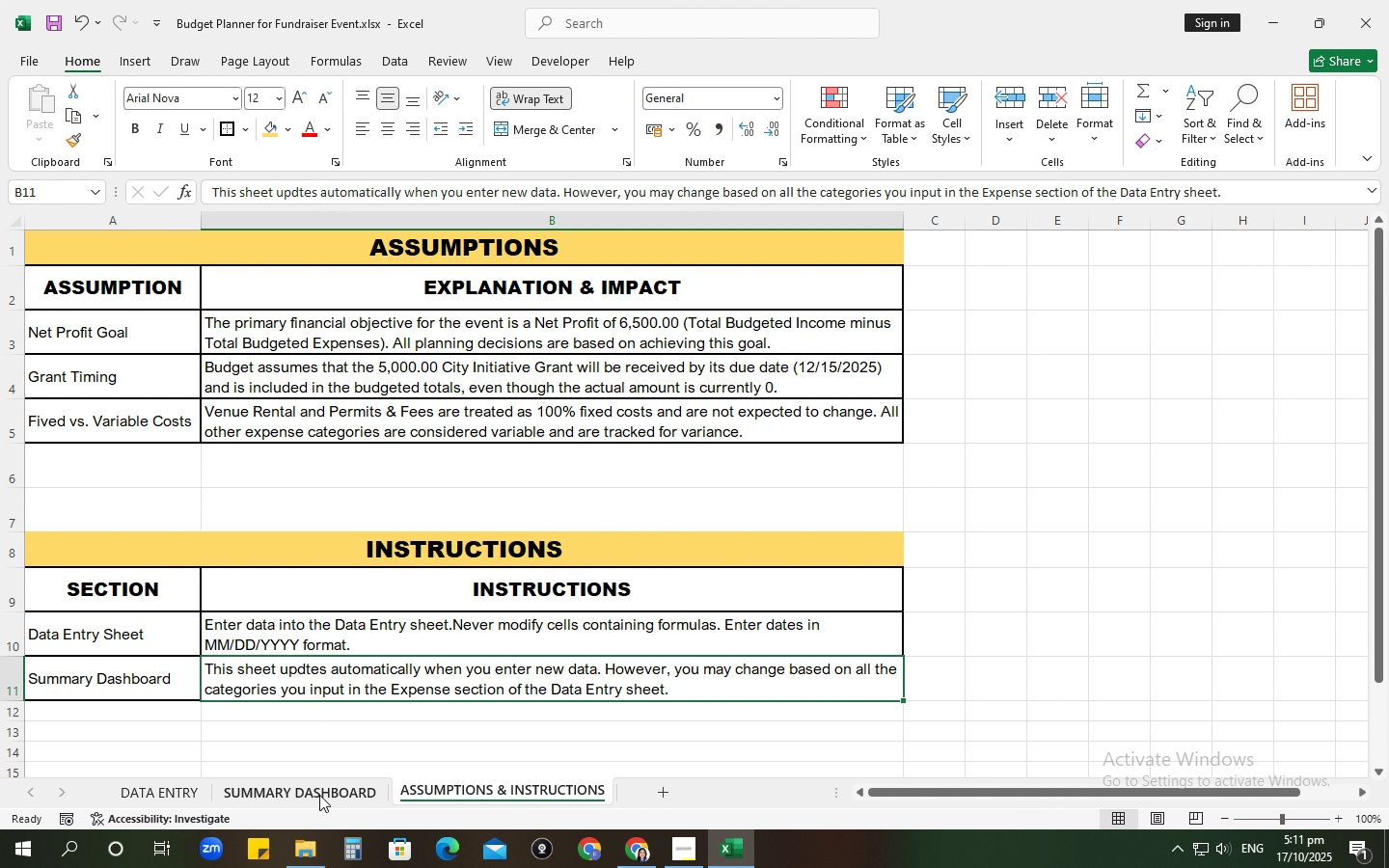 
left_click([319, 795])
 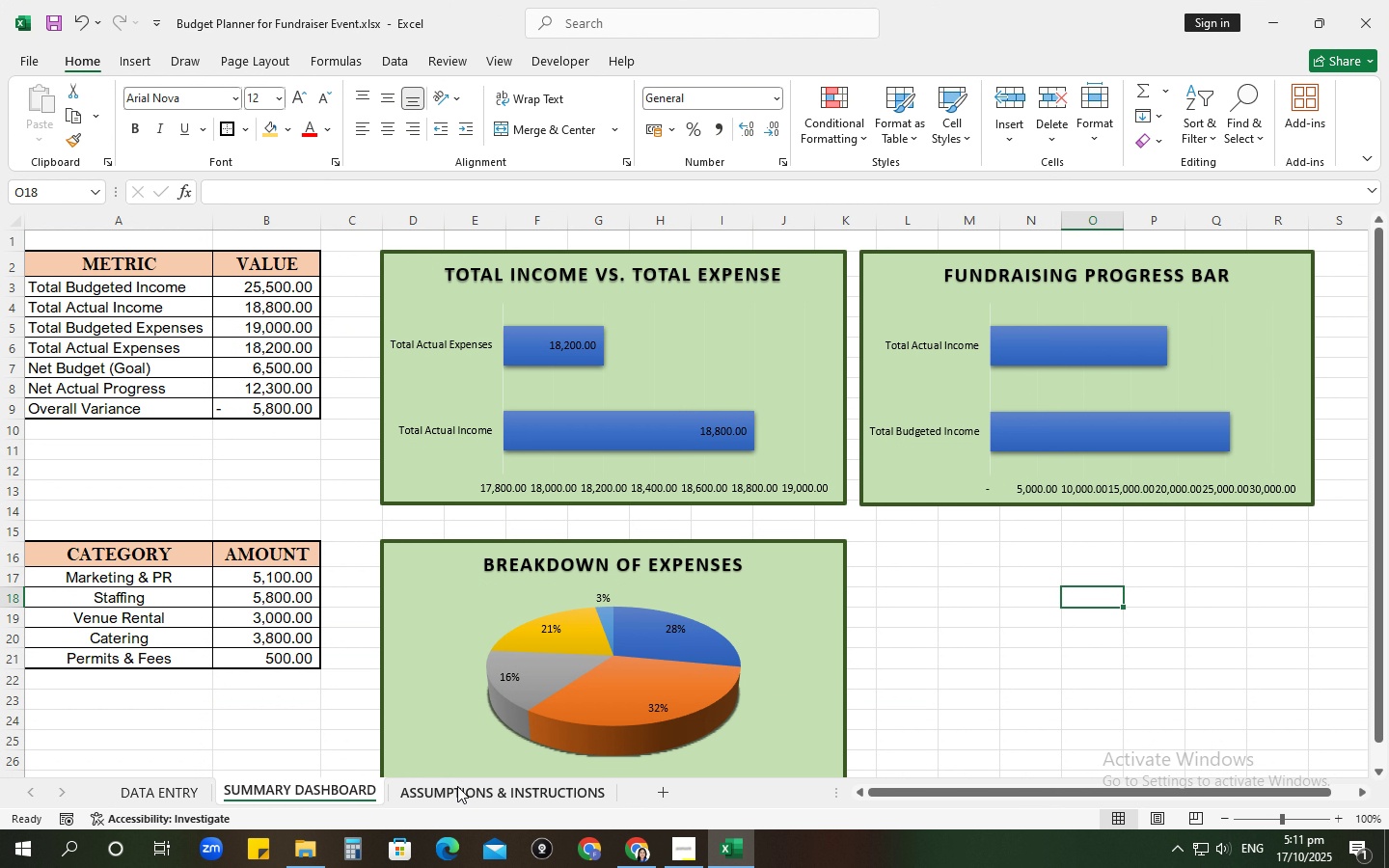 
left_click([457, 787])
 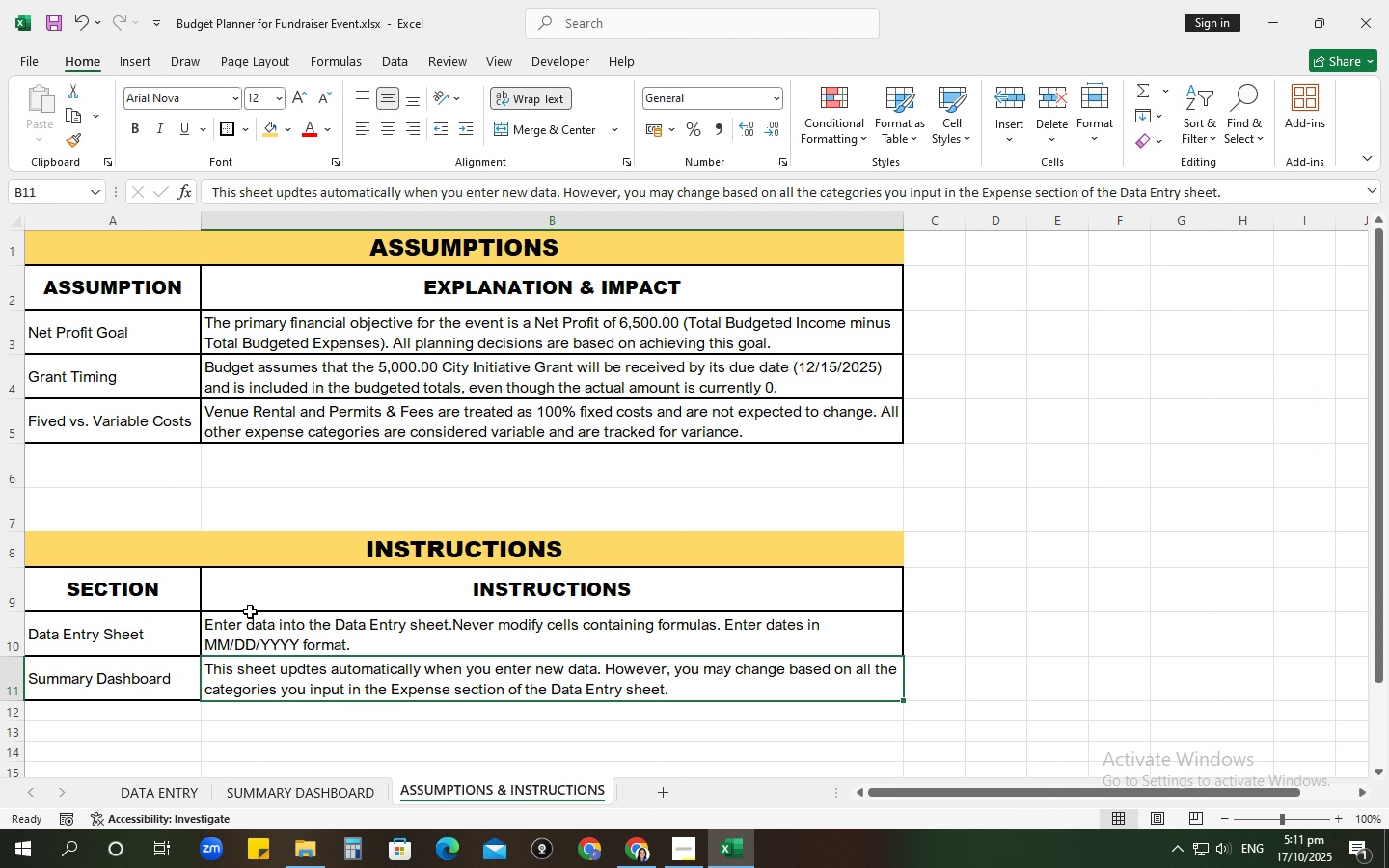 
left_click([255, 630])
 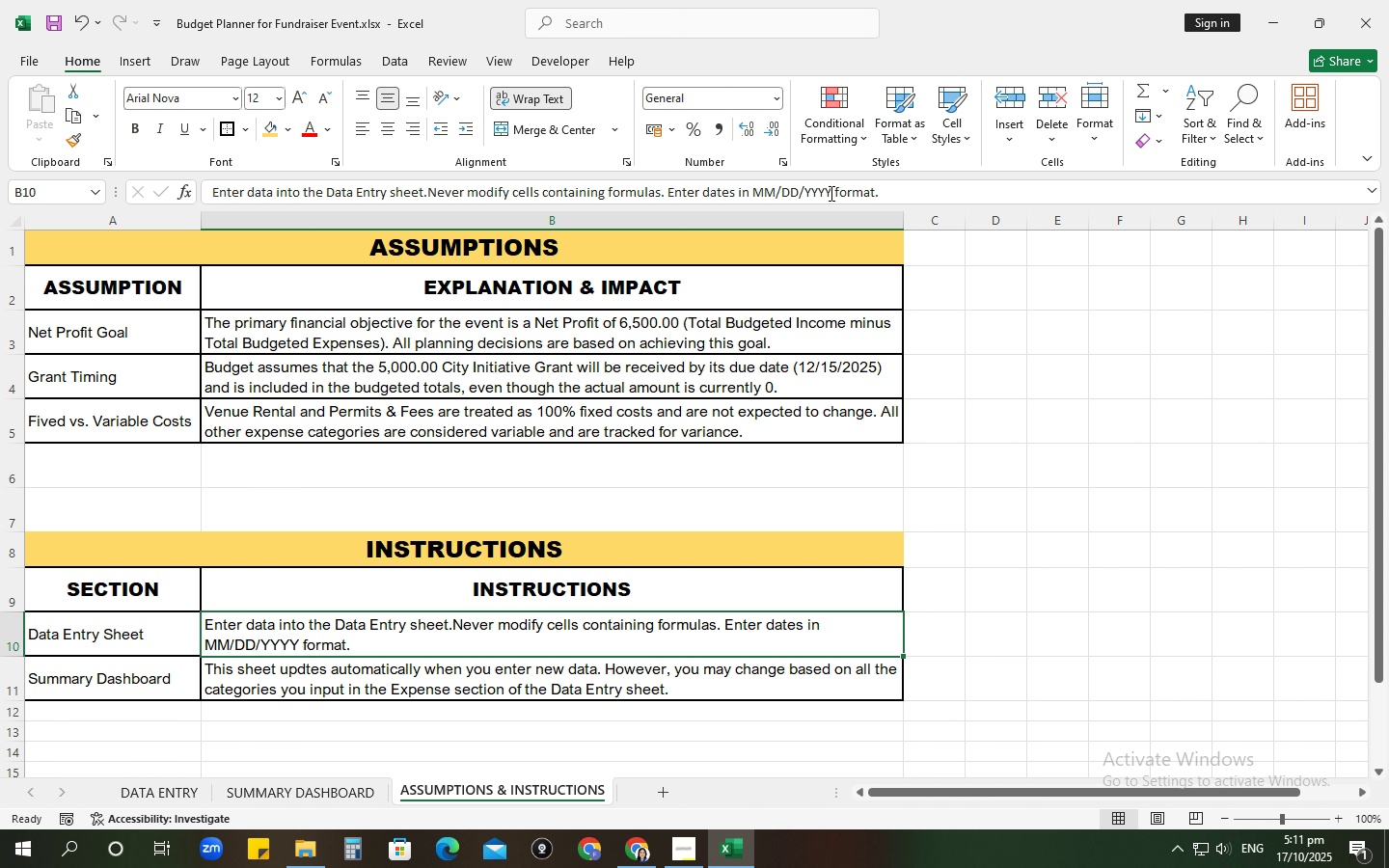 
left_click_drag(start_coordinate=[832, 193], to_coordinate=[753, 180])
 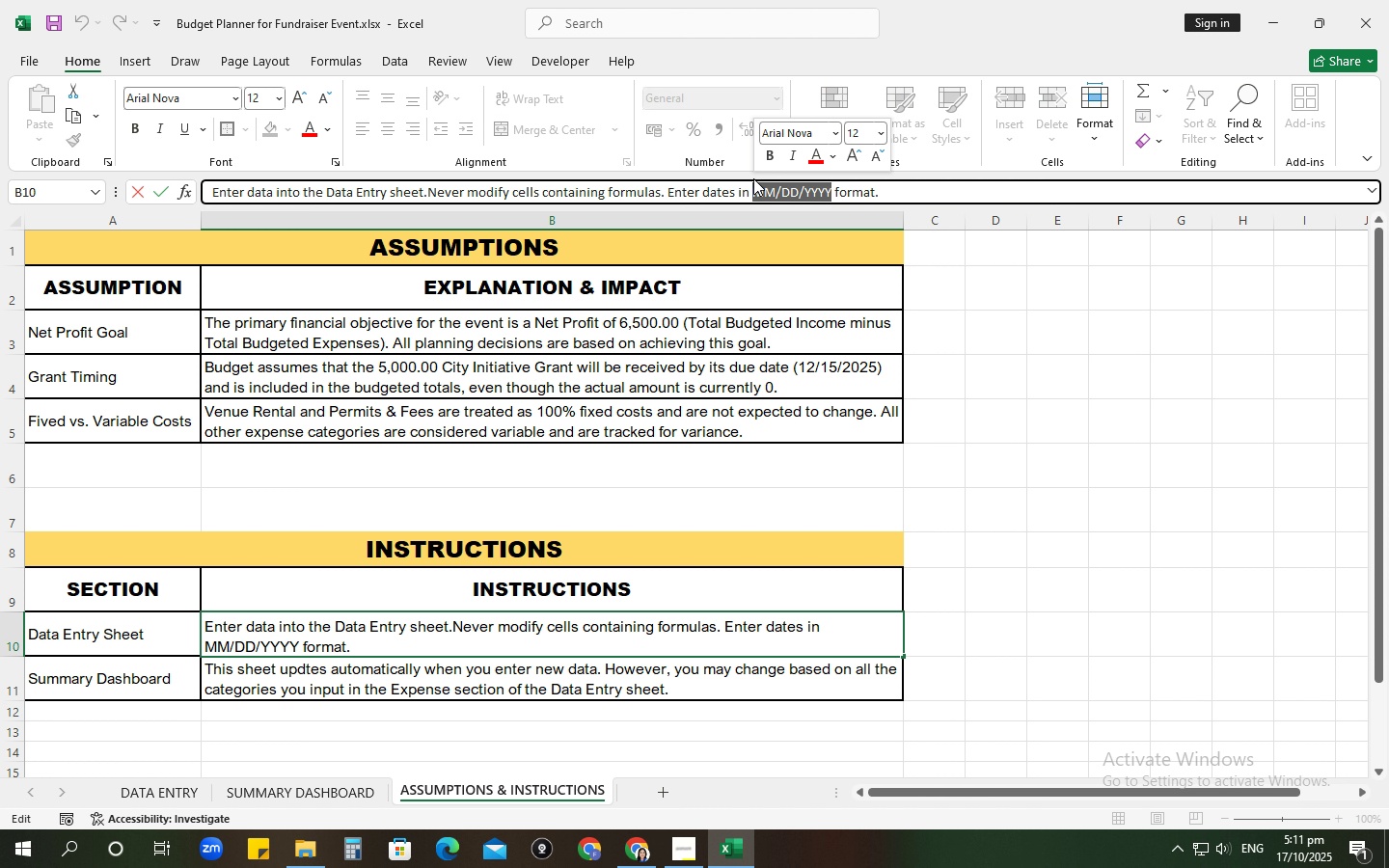 
key(Control+B)
 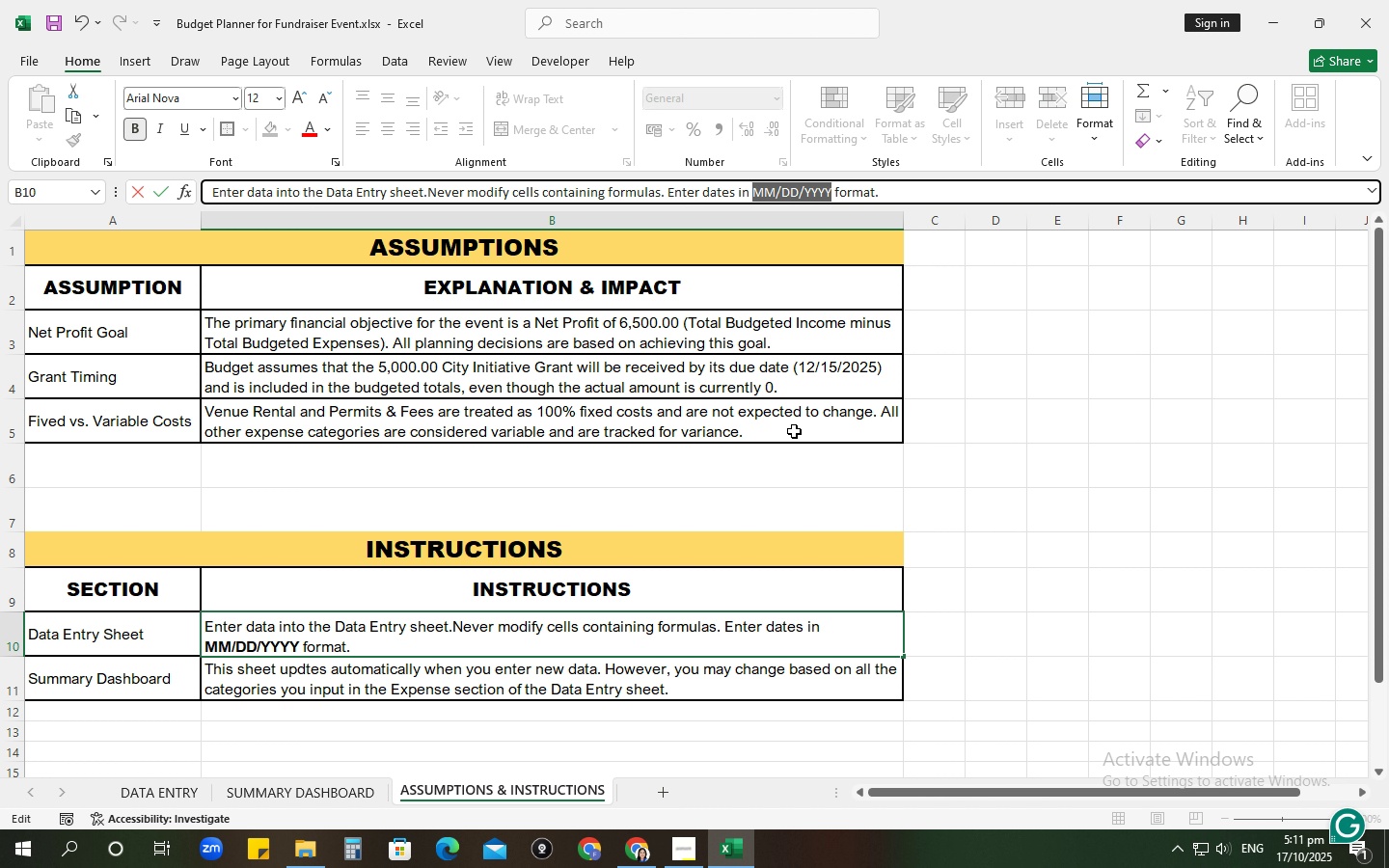 
left_click([794, 431])
 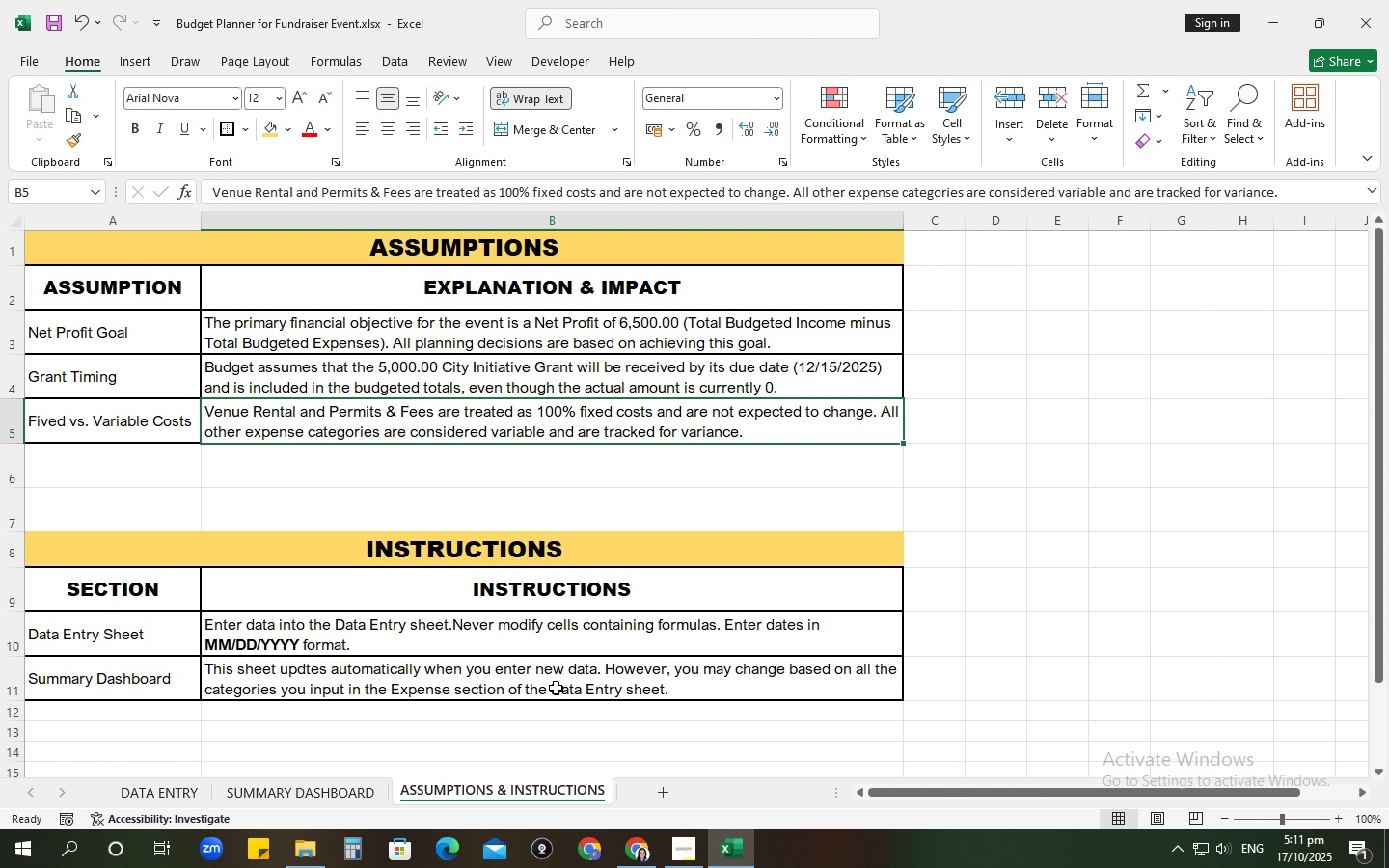 
left_click([550, 673])
 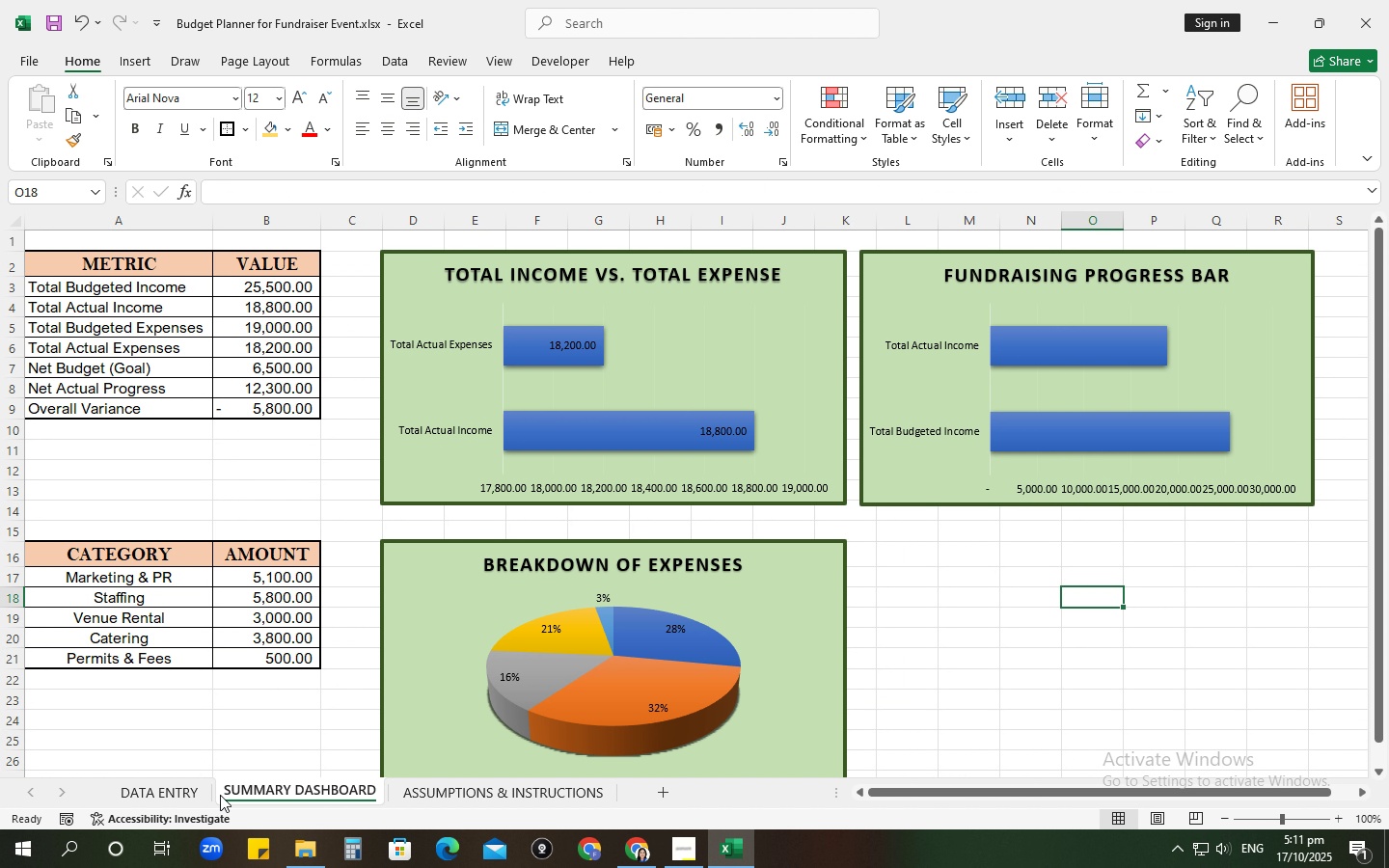 
double_click([171, 787])
 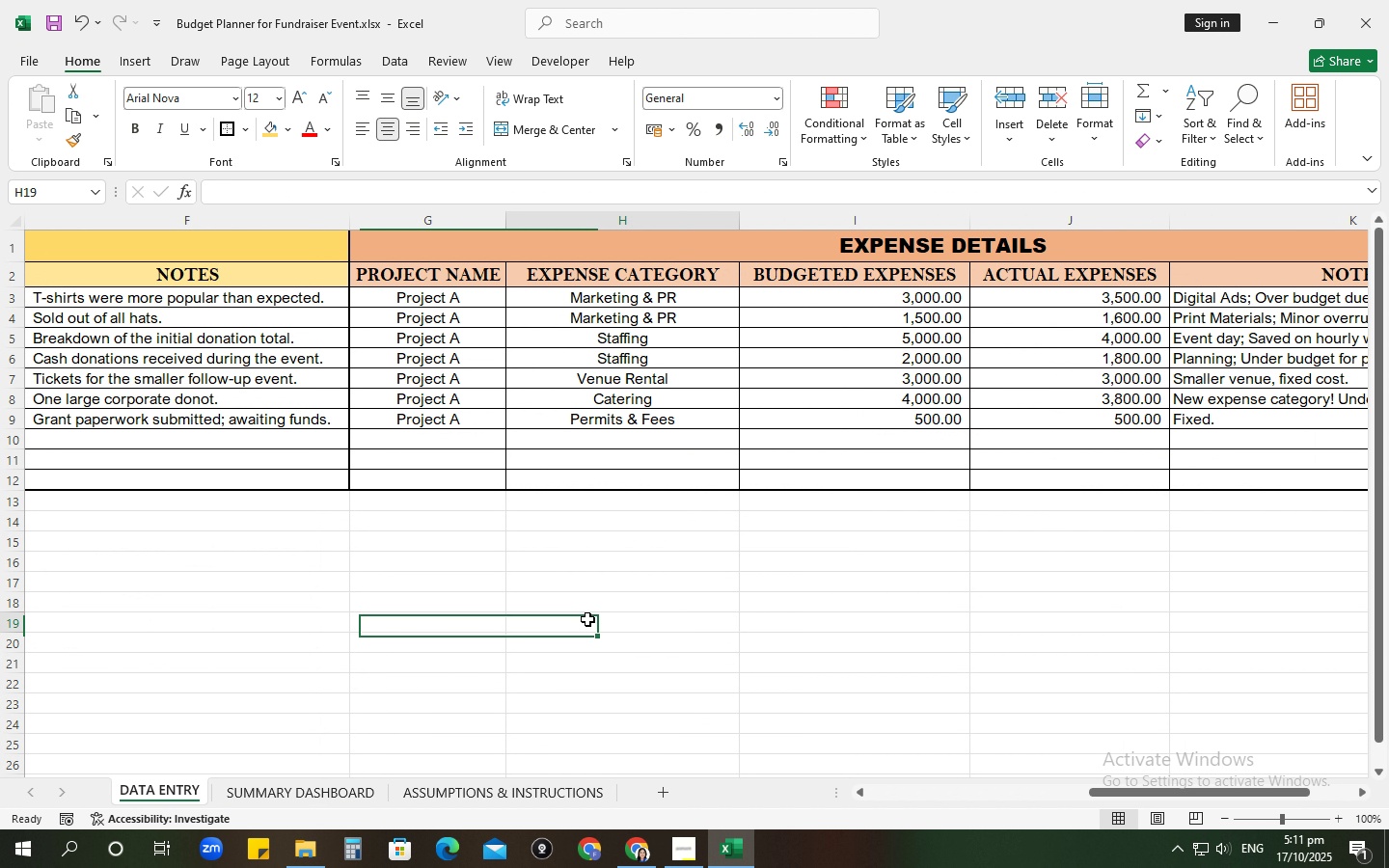 
left_click([587, 619])
 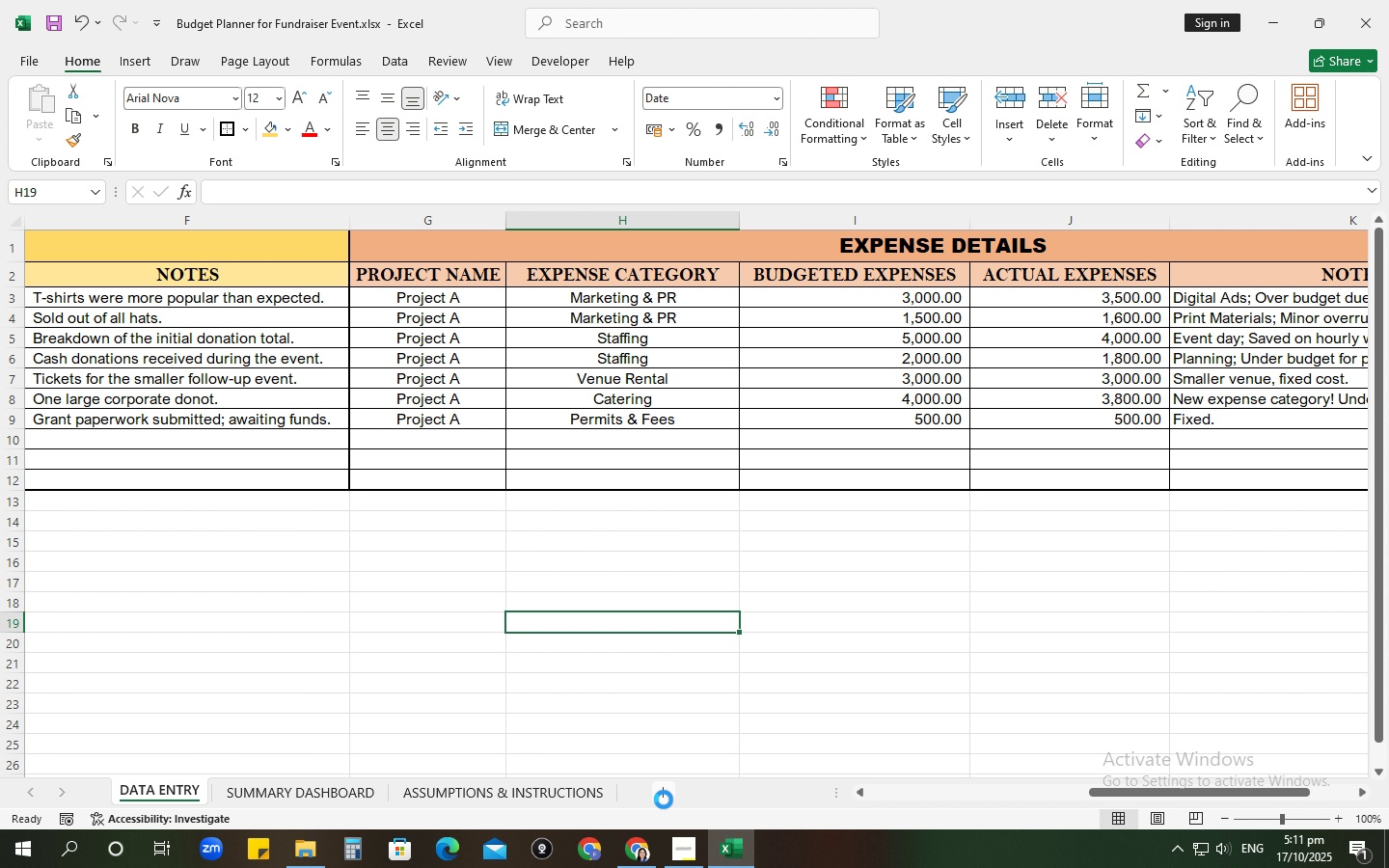 
left_click([664, 800])
 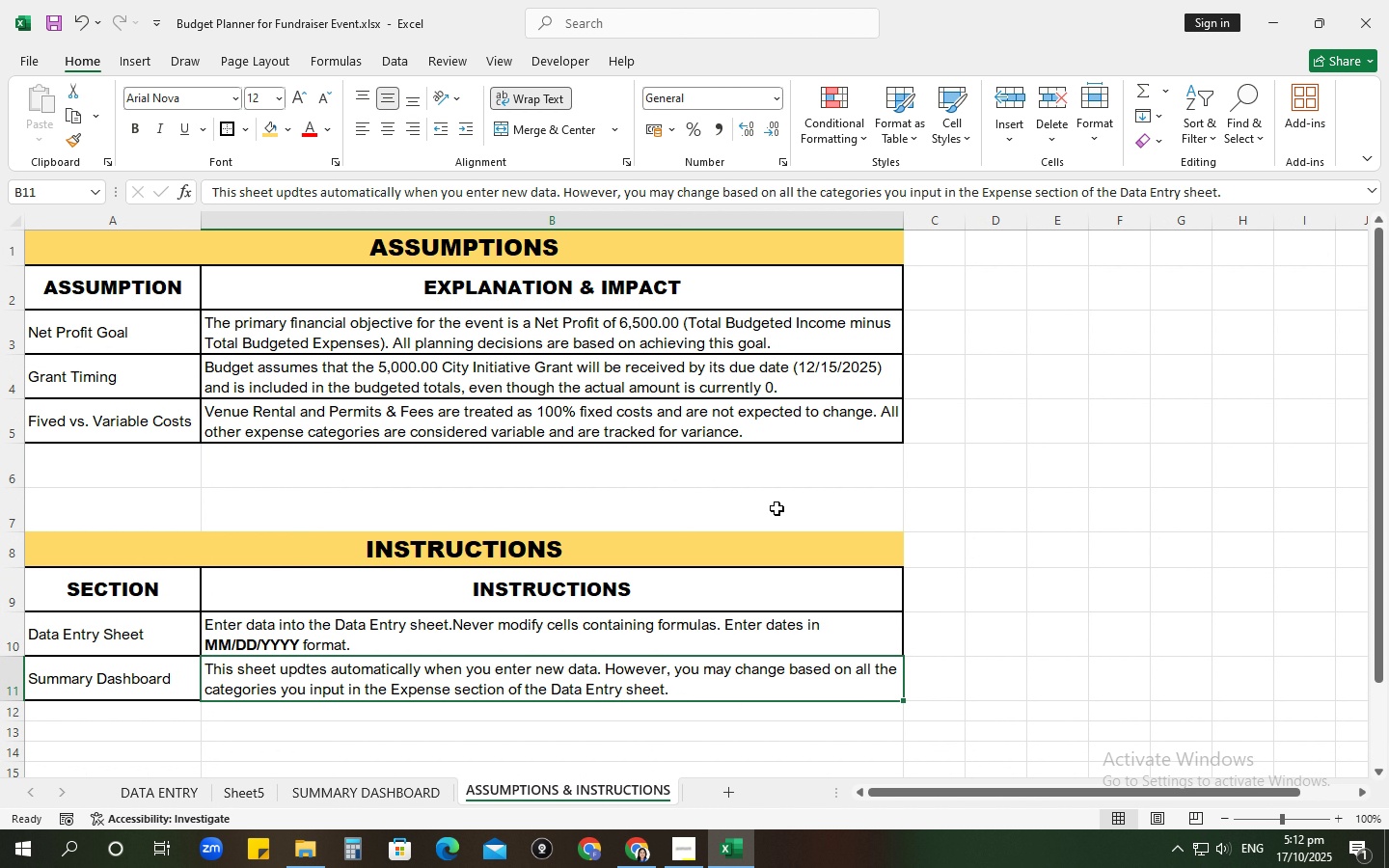 
wait(58.7)
 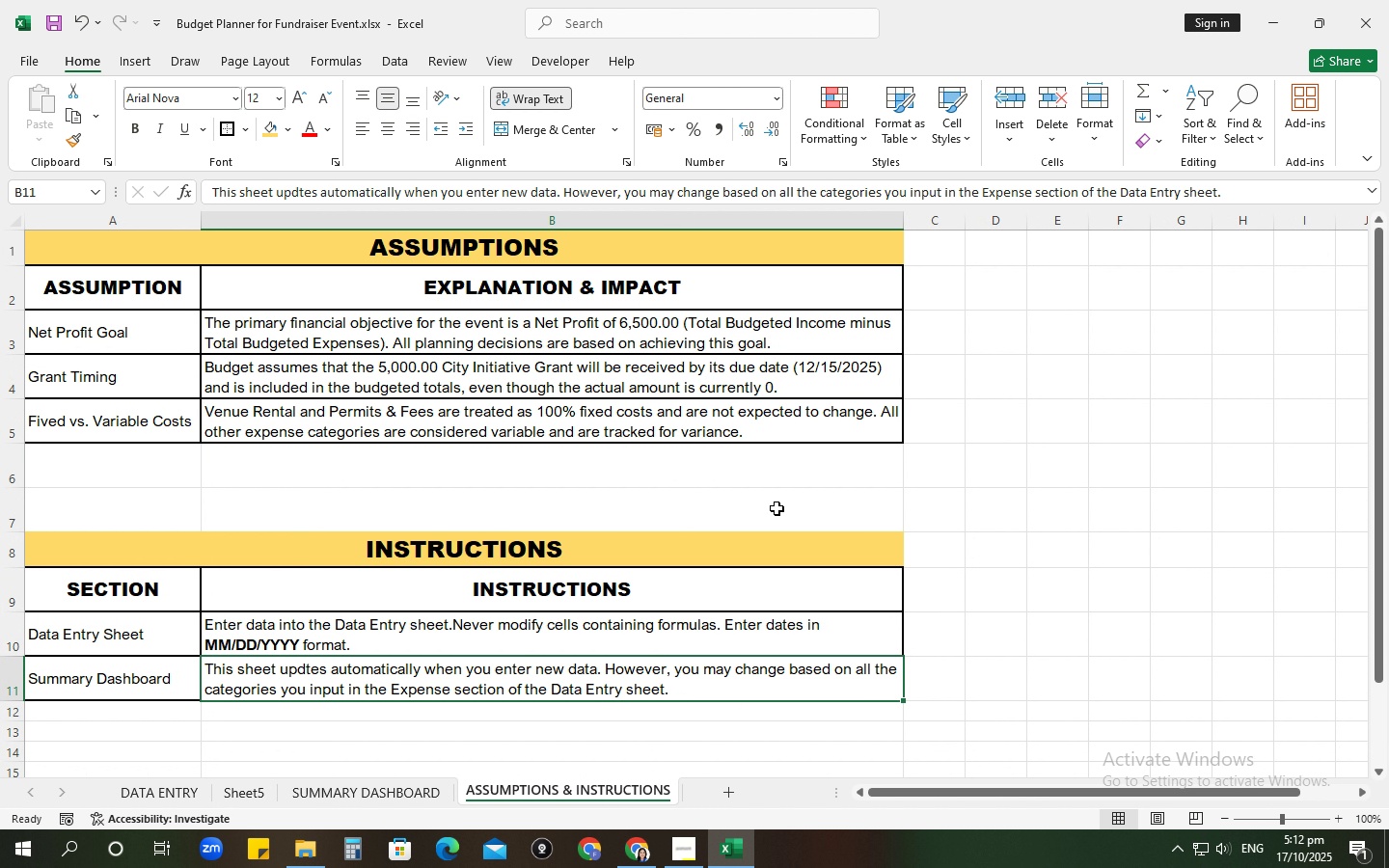 
scroll: coordinate [777, 506], scroll_direction: down, amount: 3.0
 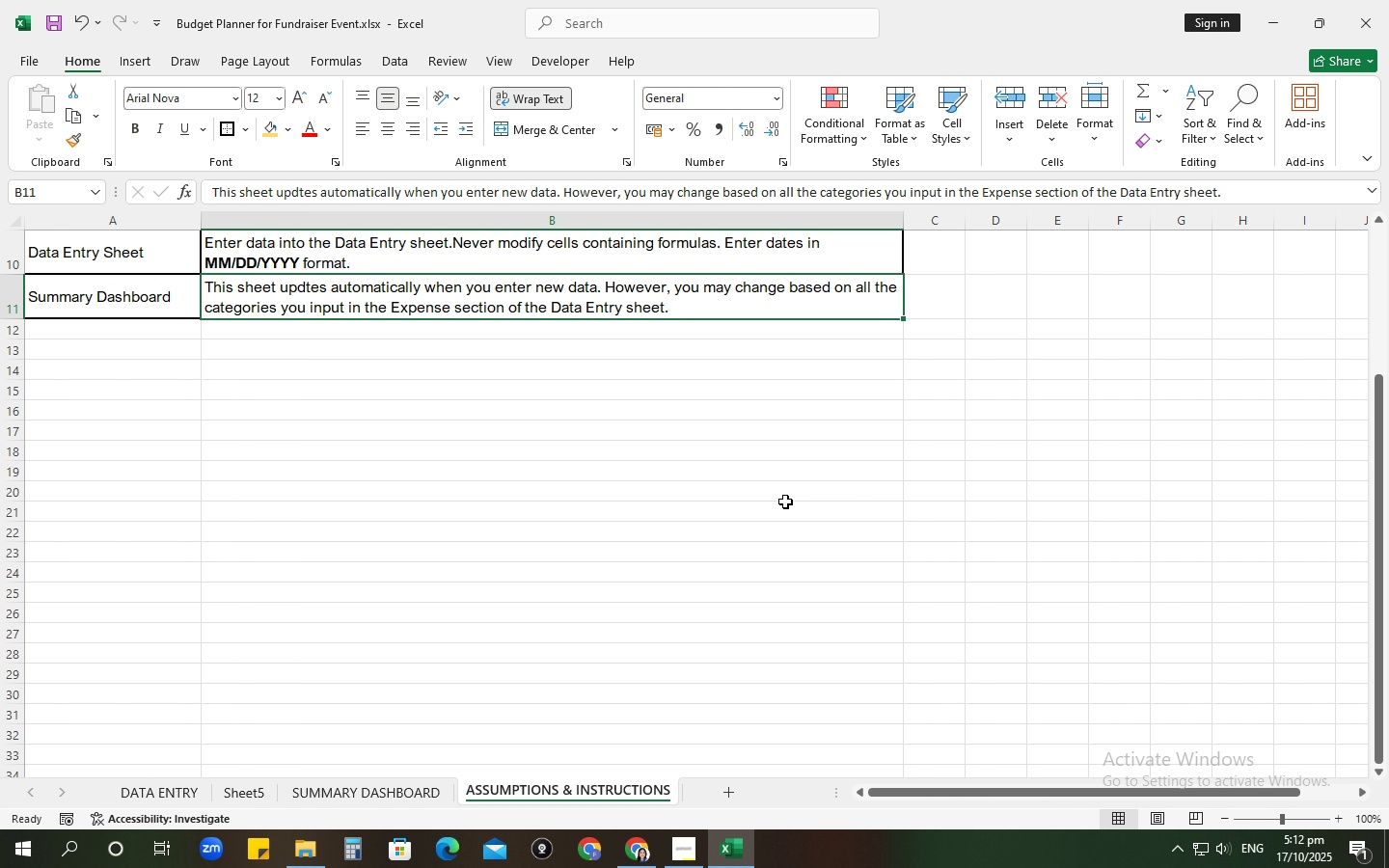 
wait(6.86)
 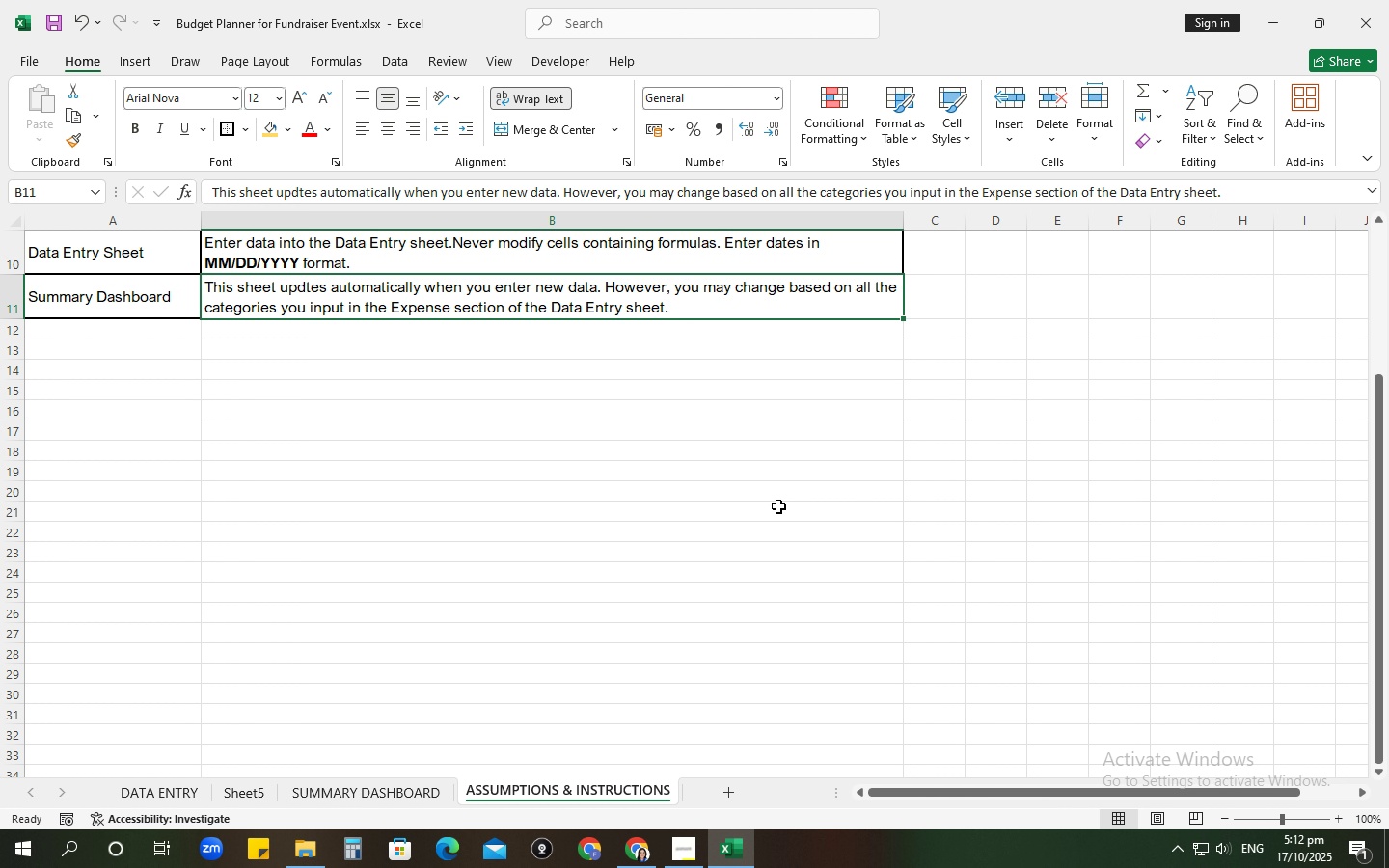 
scroll: coordinate [869, 433], scroll_direction: down, amount: 1.0
 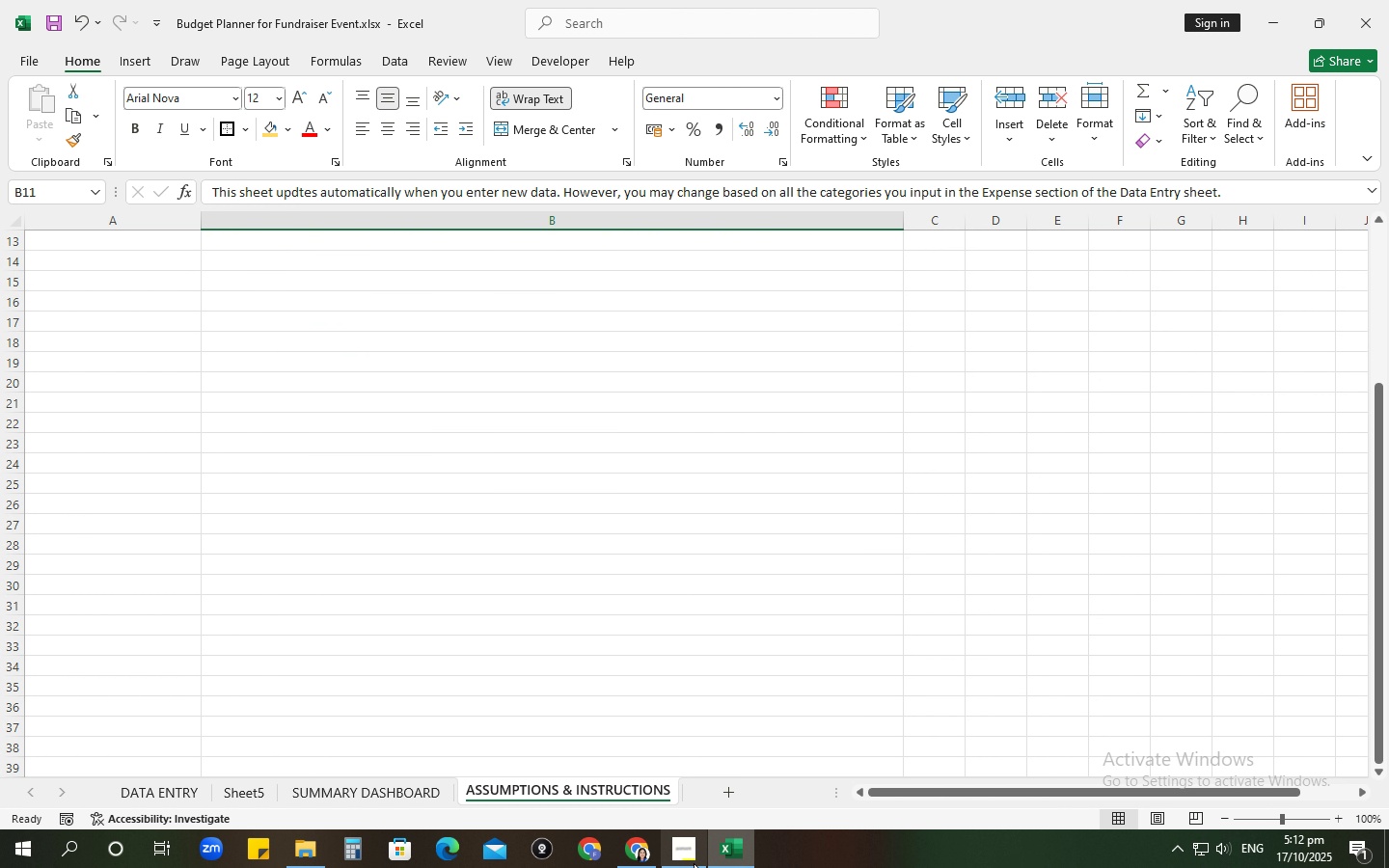 
left_click([690, 857])